 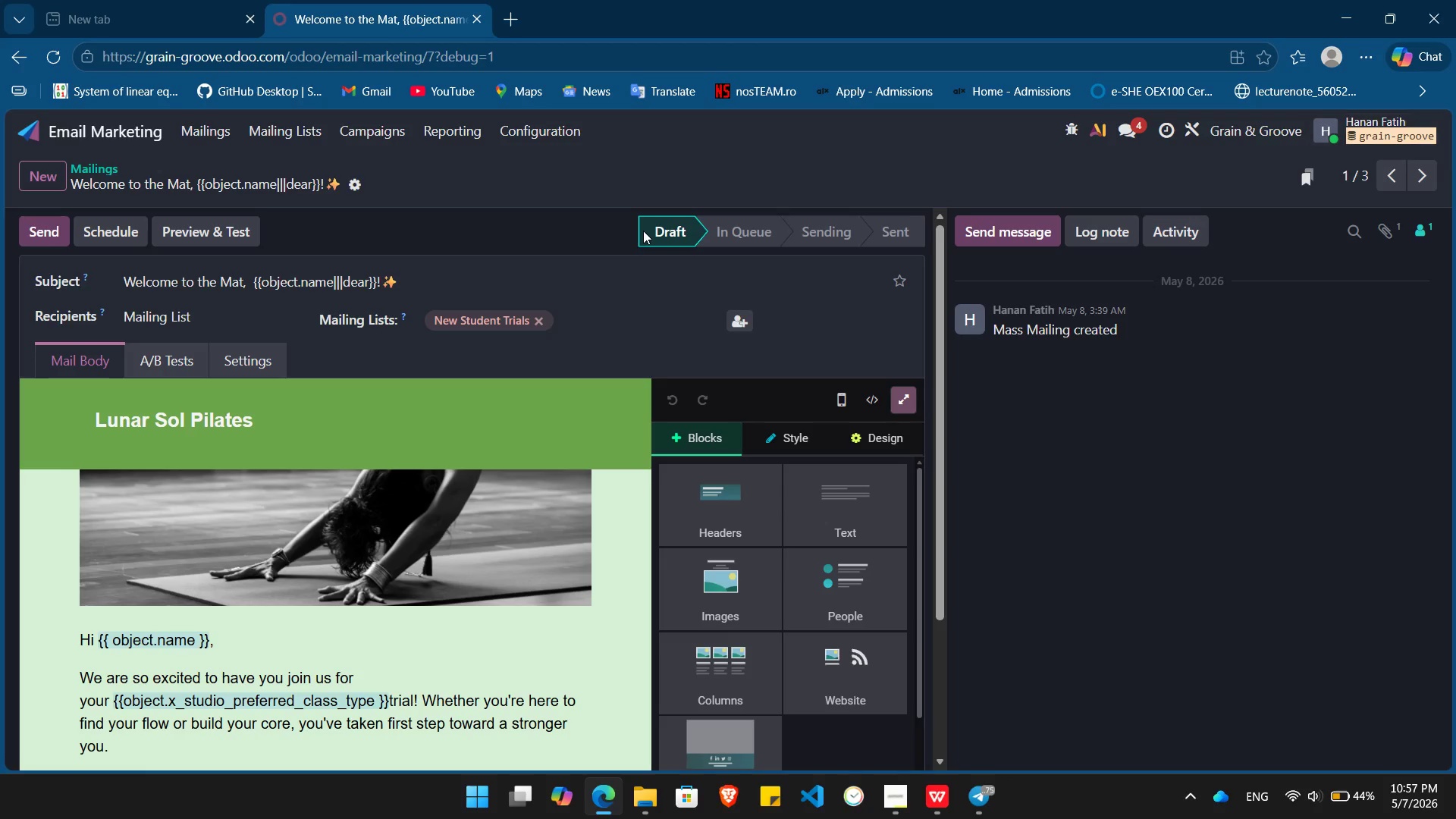 
left_click([202, 130])
 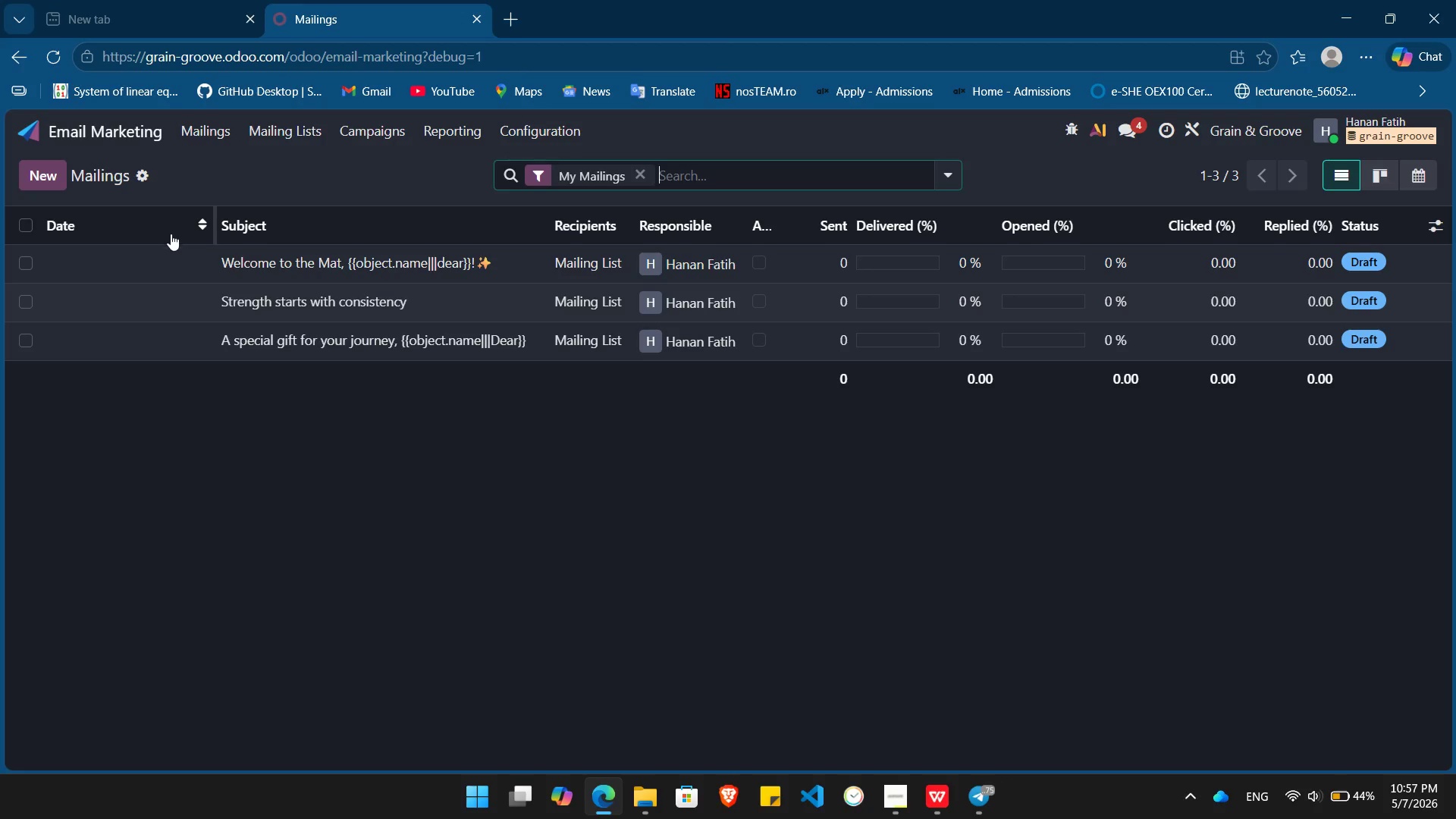 
left_click([171, 243])
 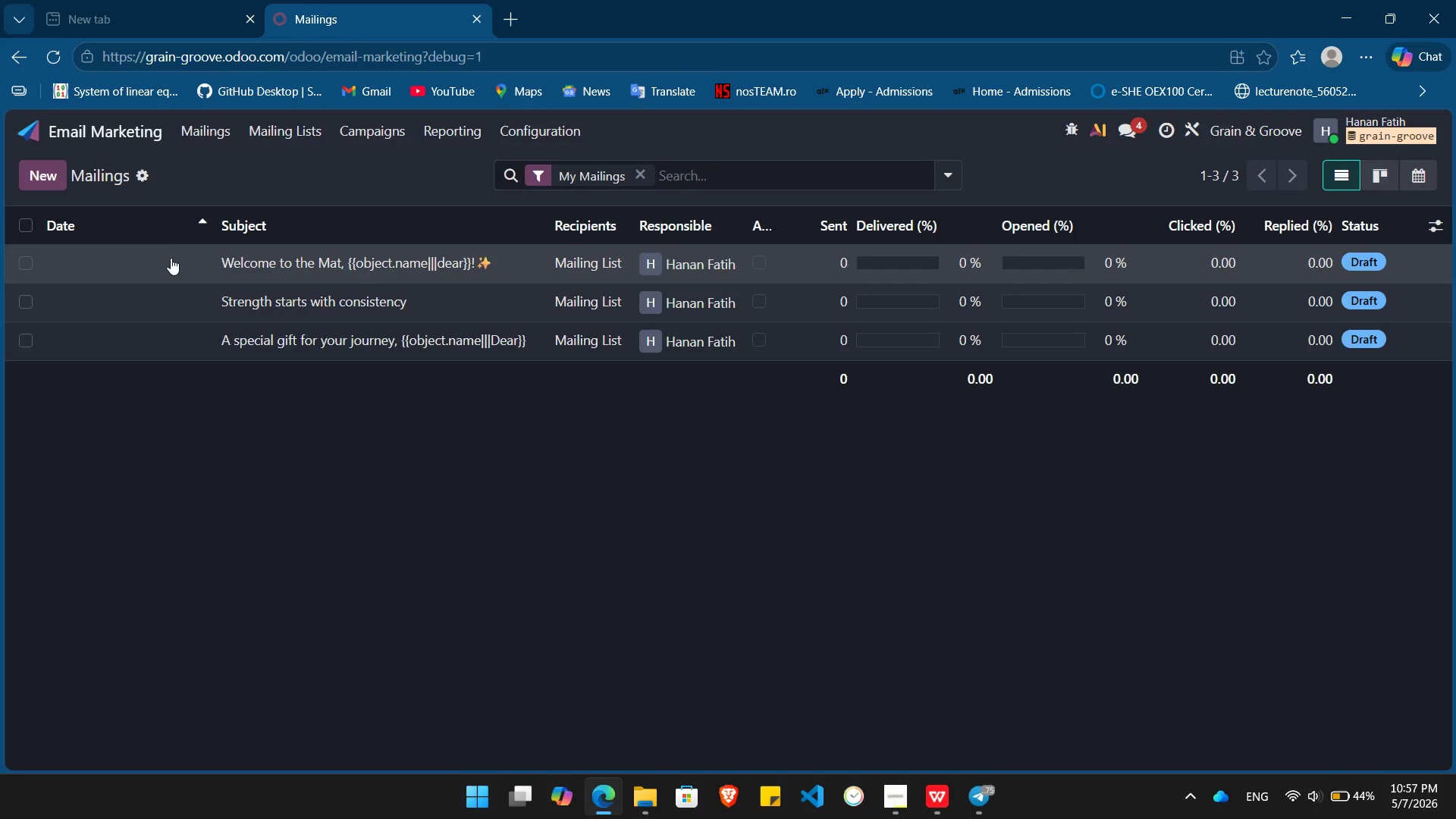 
left_click([171, 258])
 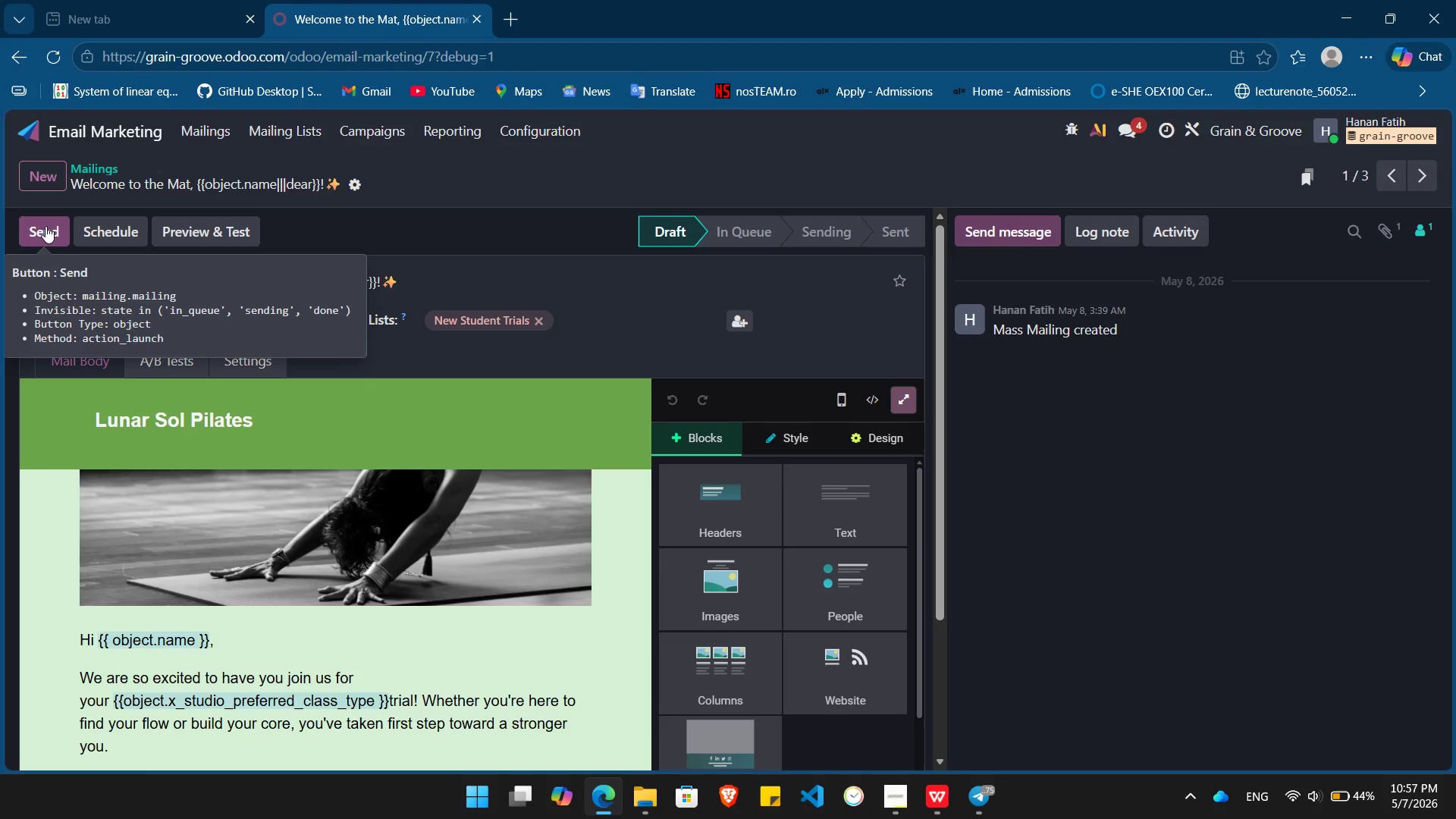 
left_click([48, 226])
 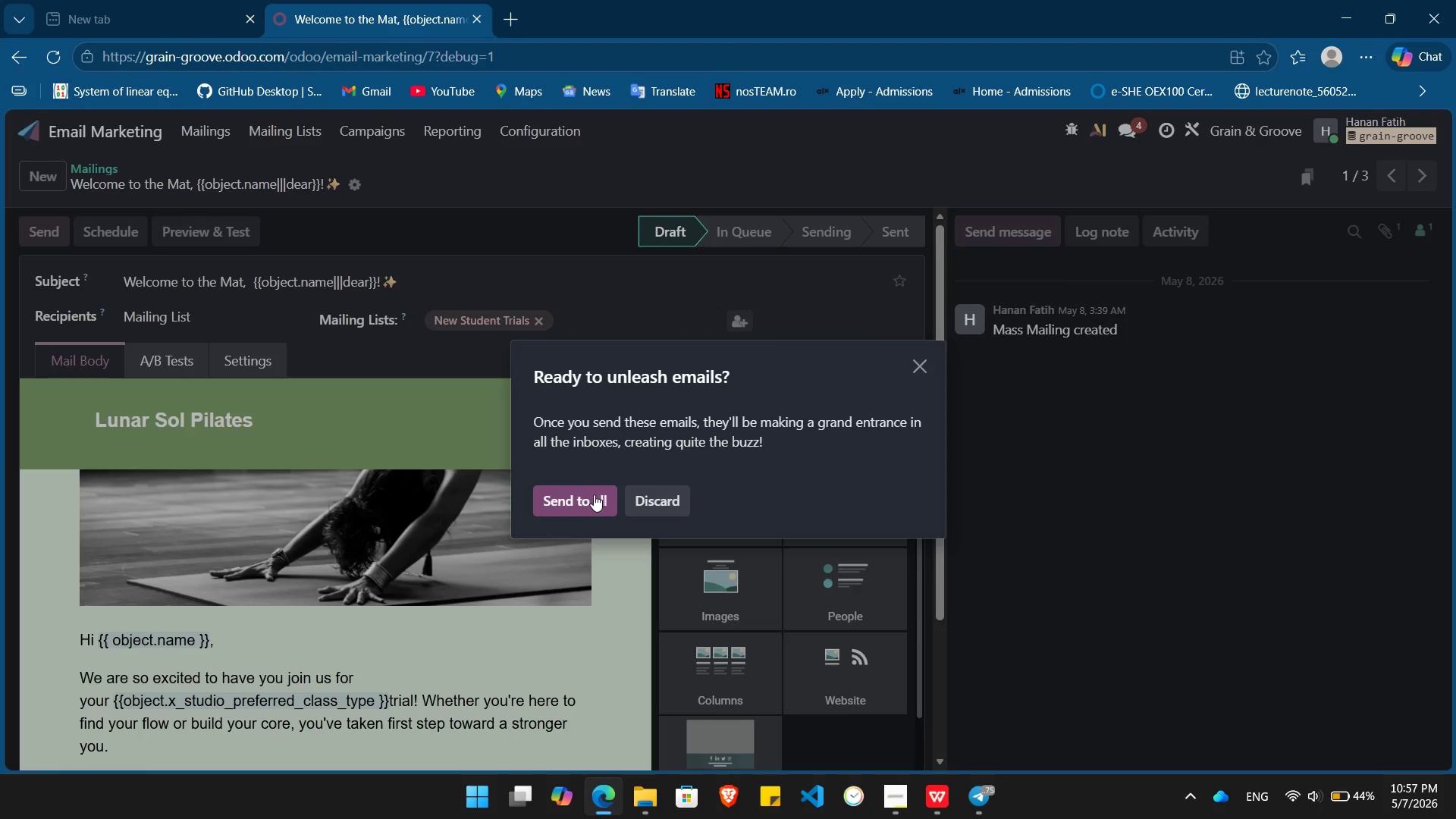 
left_click([589, 494])
 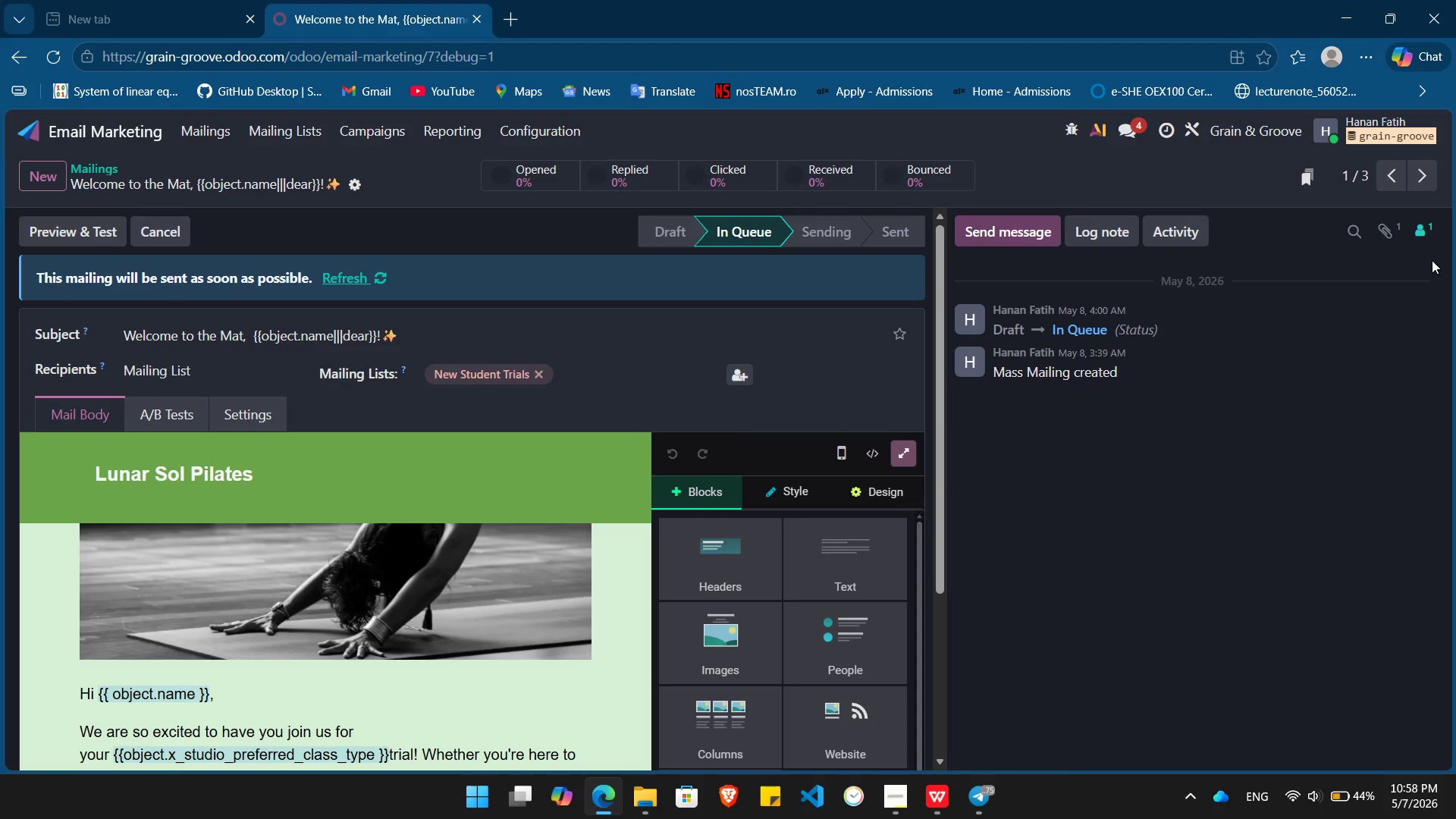 
wait(5.95)
 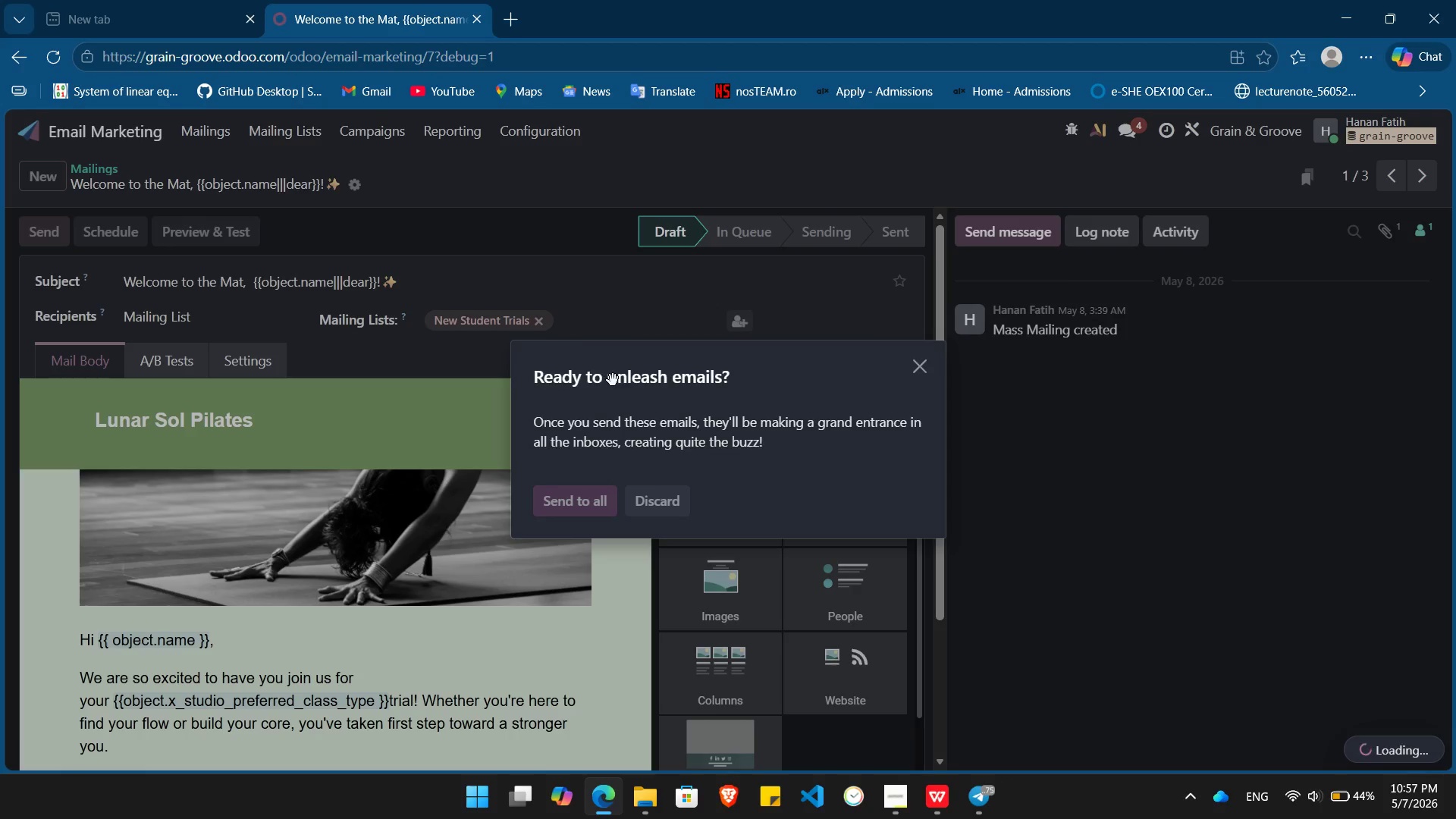 
left_click([1424, 177])
 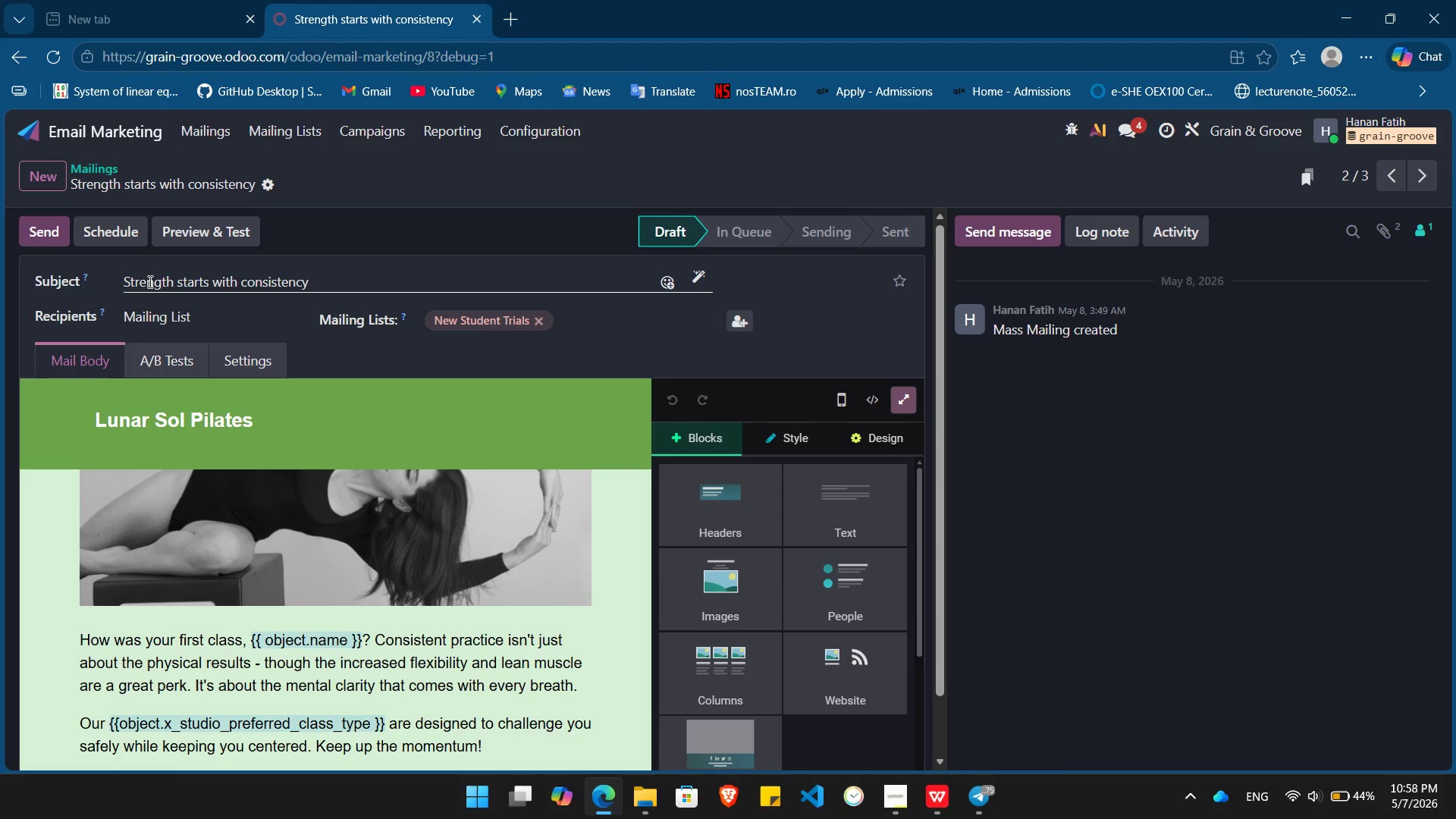 
key(Alt+Tab)